 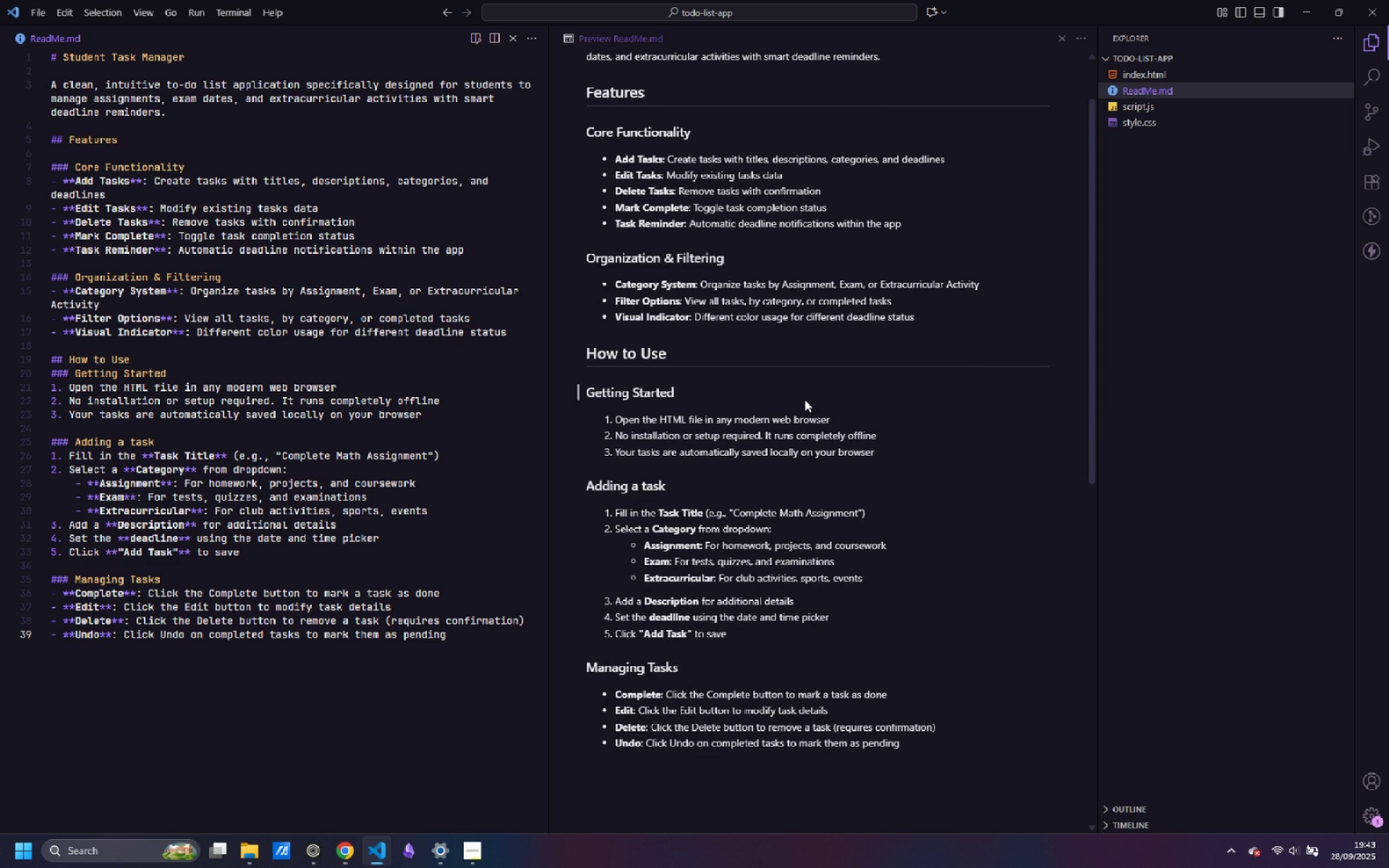 
scroll: coordinate [792, 422], scroll_direction: down, amount: 1.0
 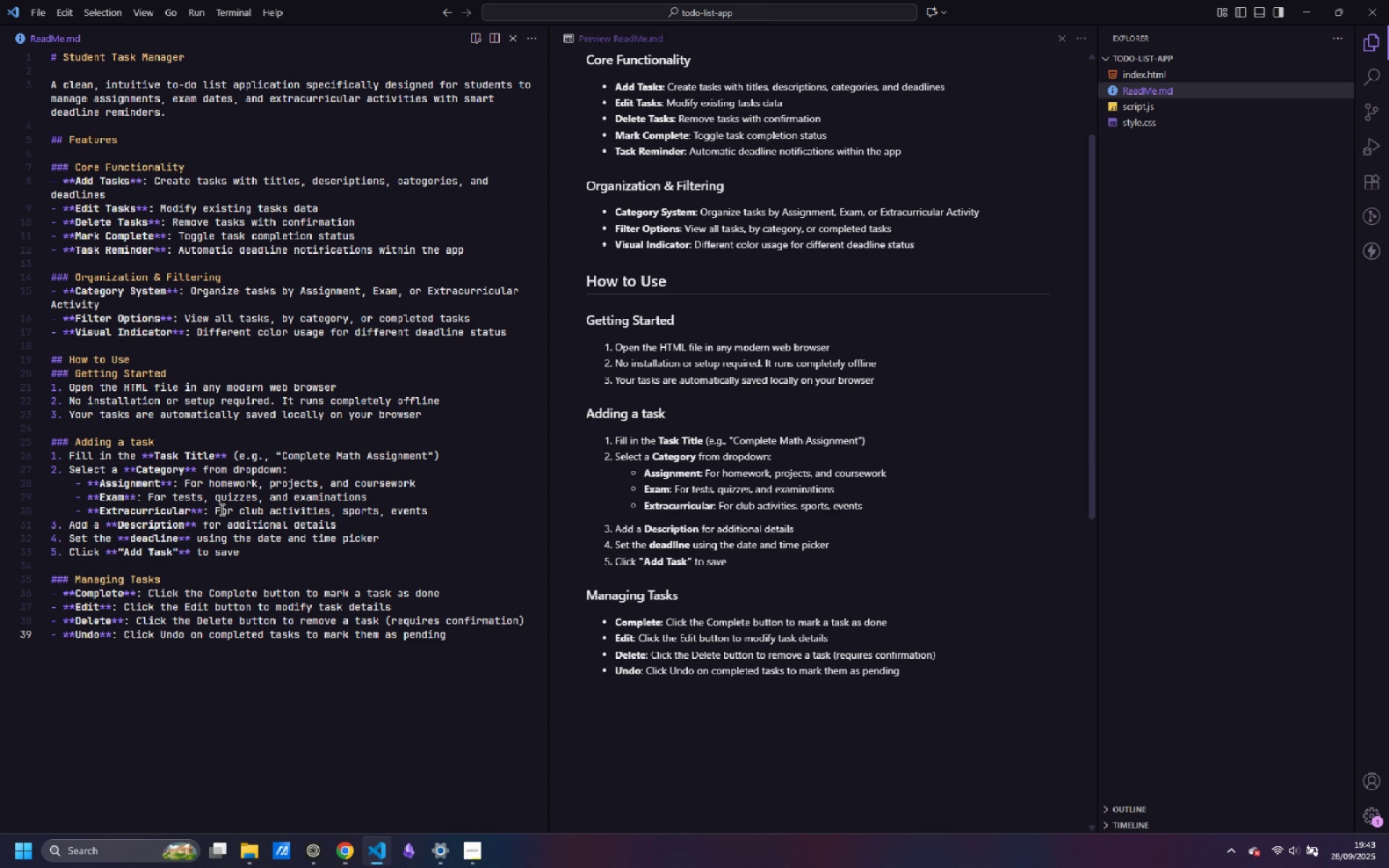 
wait(7.01)
 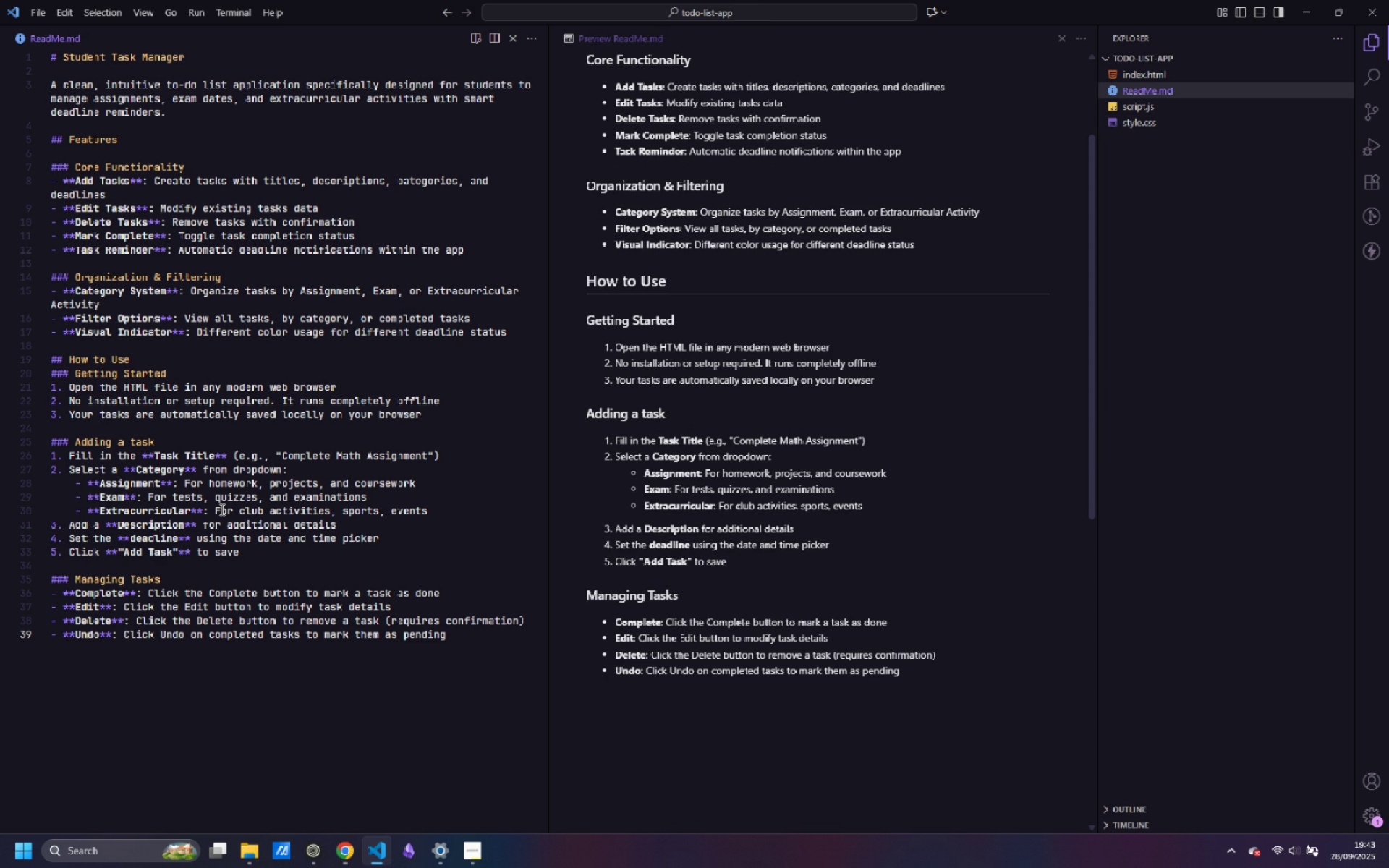 
scroll: coordinate [749, 510], scroll_direction: up, amount: 3.0
 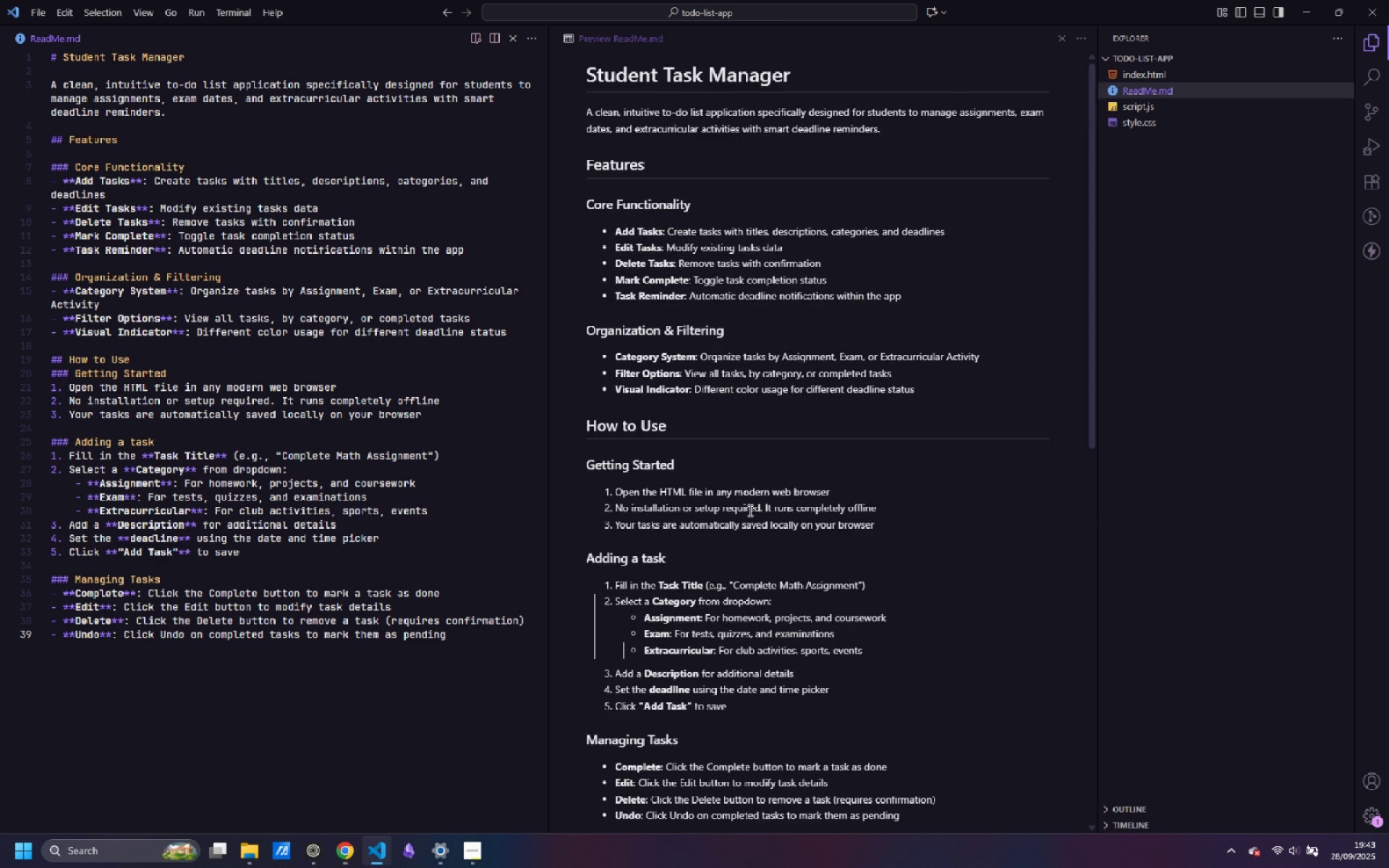 
scroll: coordinate [749, 510], scroll_direction: down, amount: 2.0
 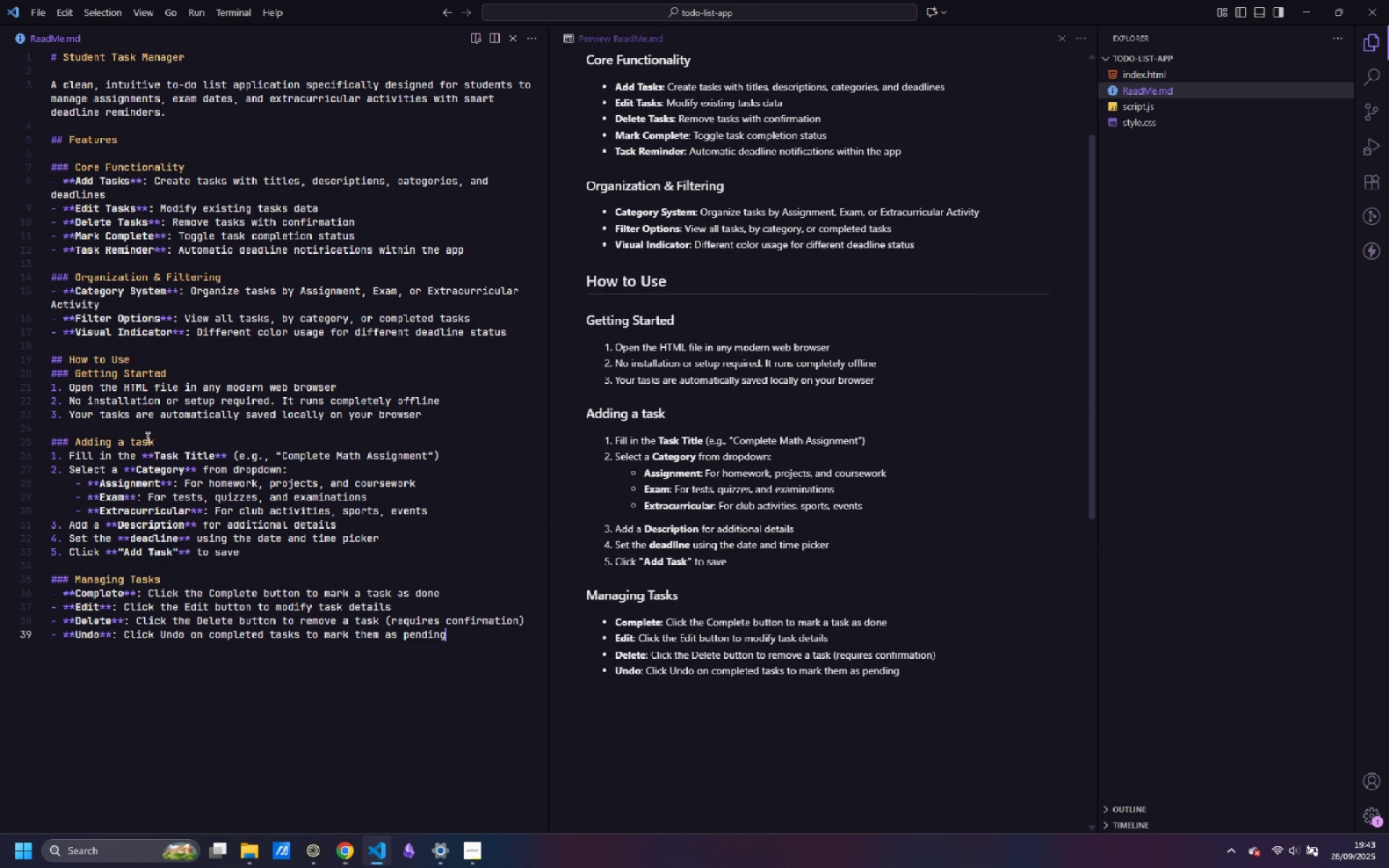 
left_click([137, 441])
 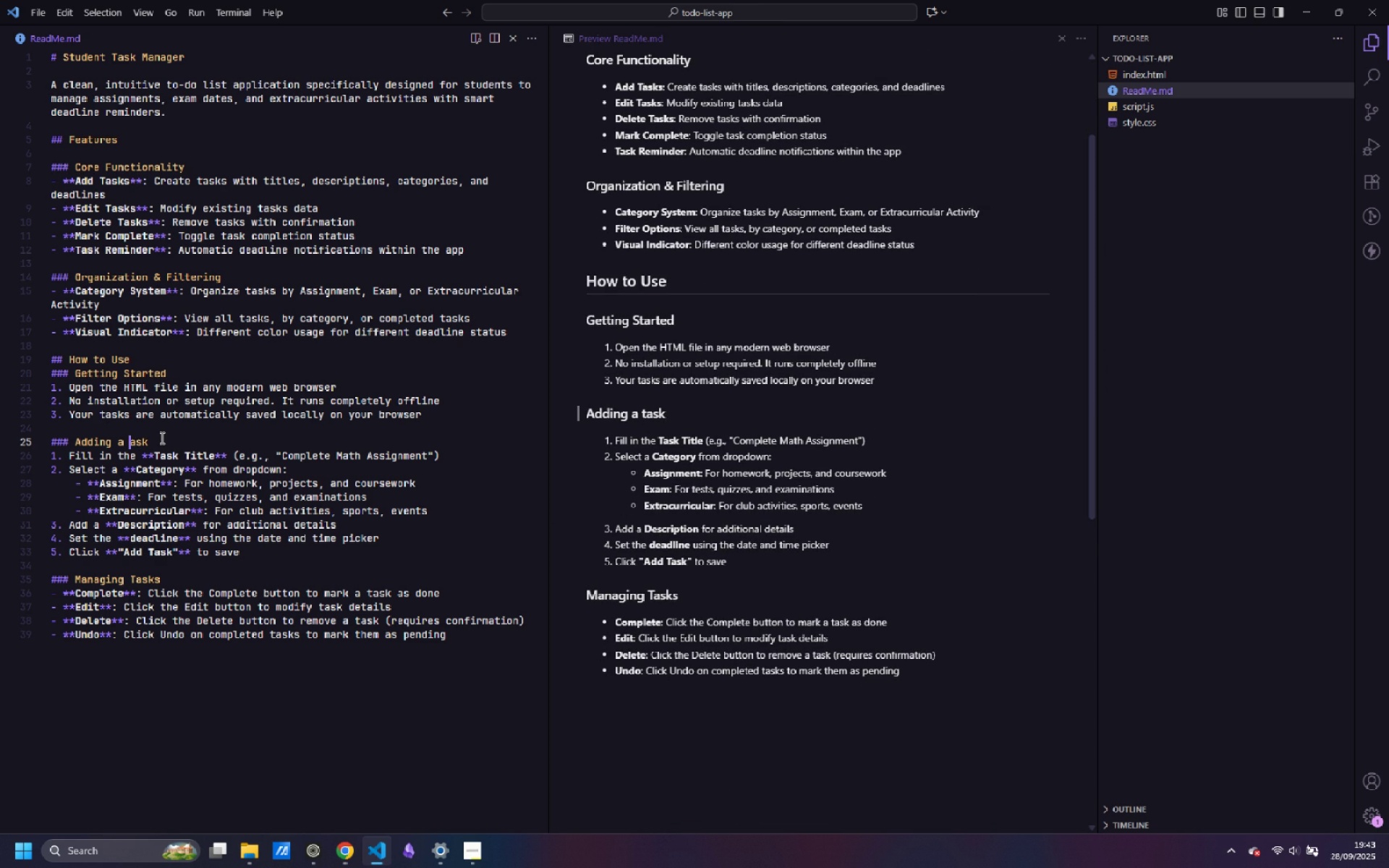 
key(Backspace)
 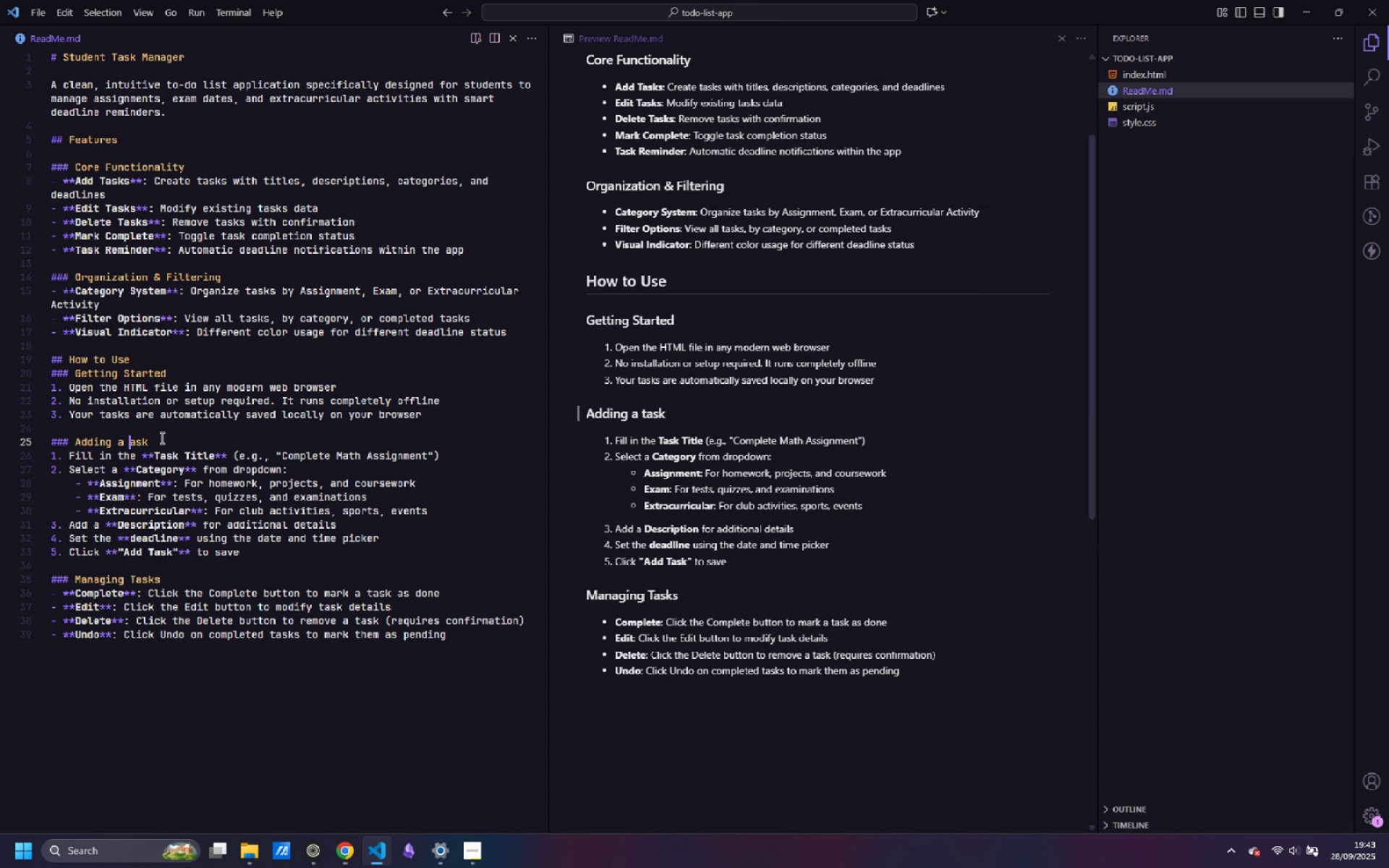 
key(Shift+ShiftLeft)
 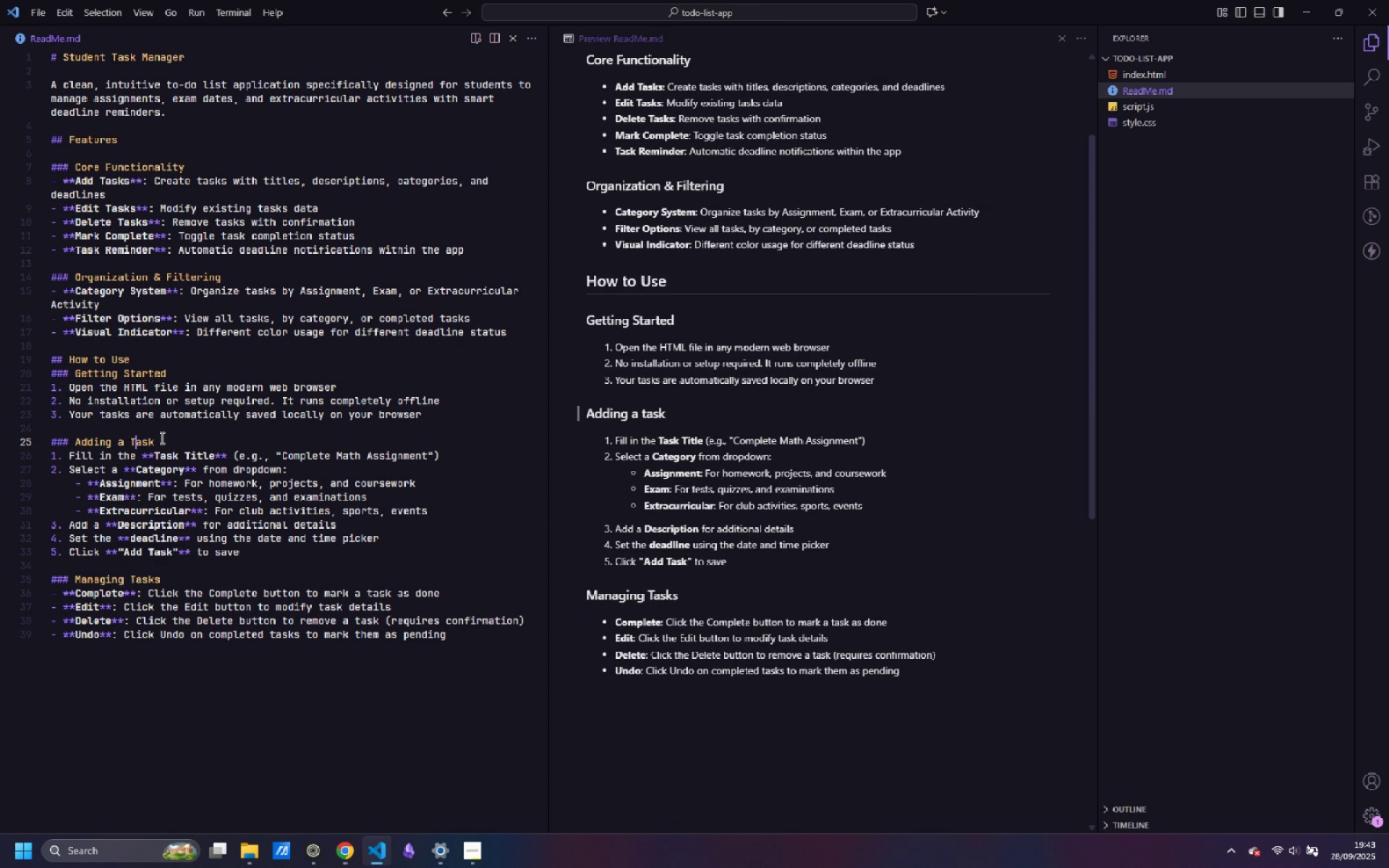 
key(Shift+T)
 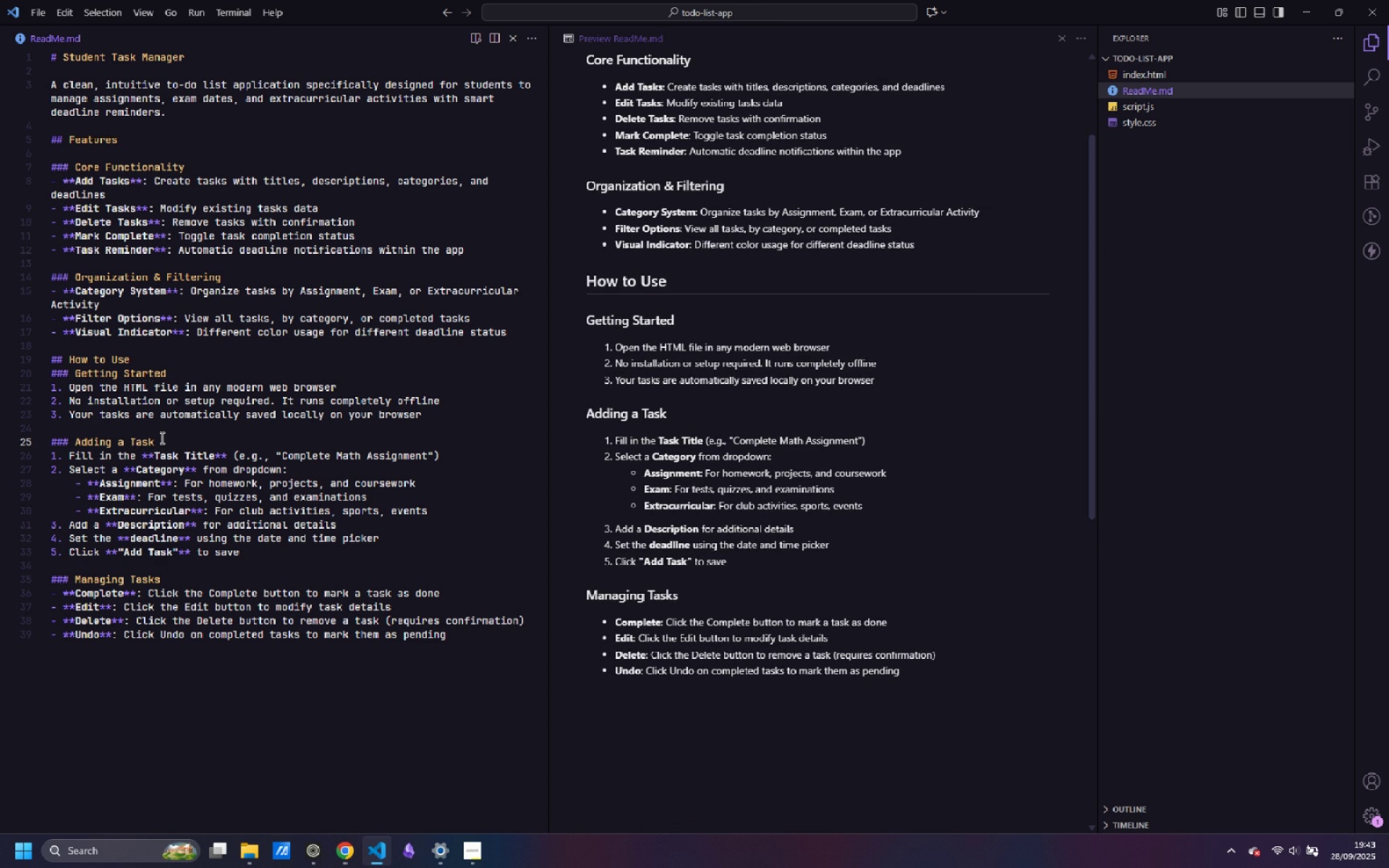 
key(Control+ControlLeft)
 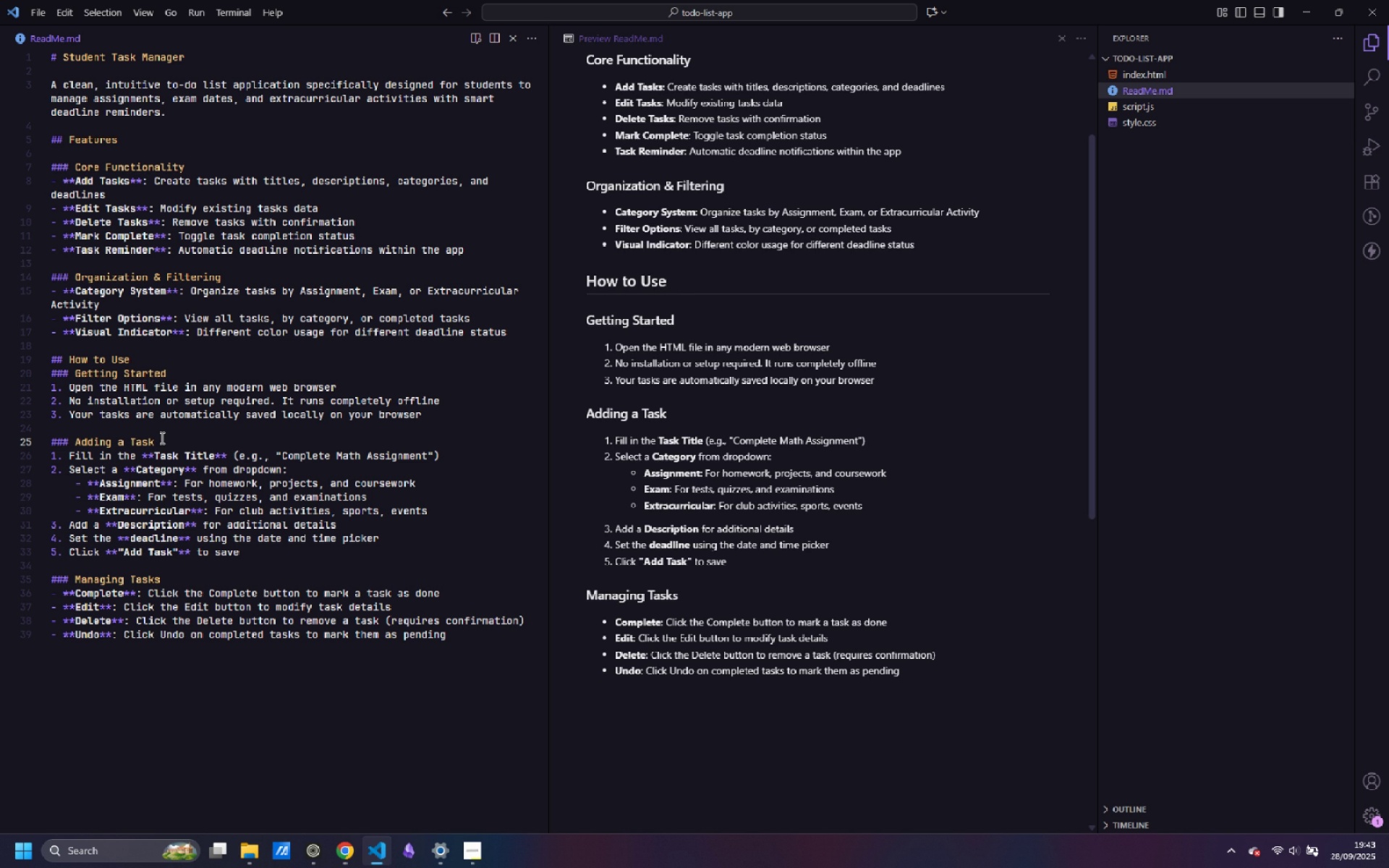 
key(Control+S)
 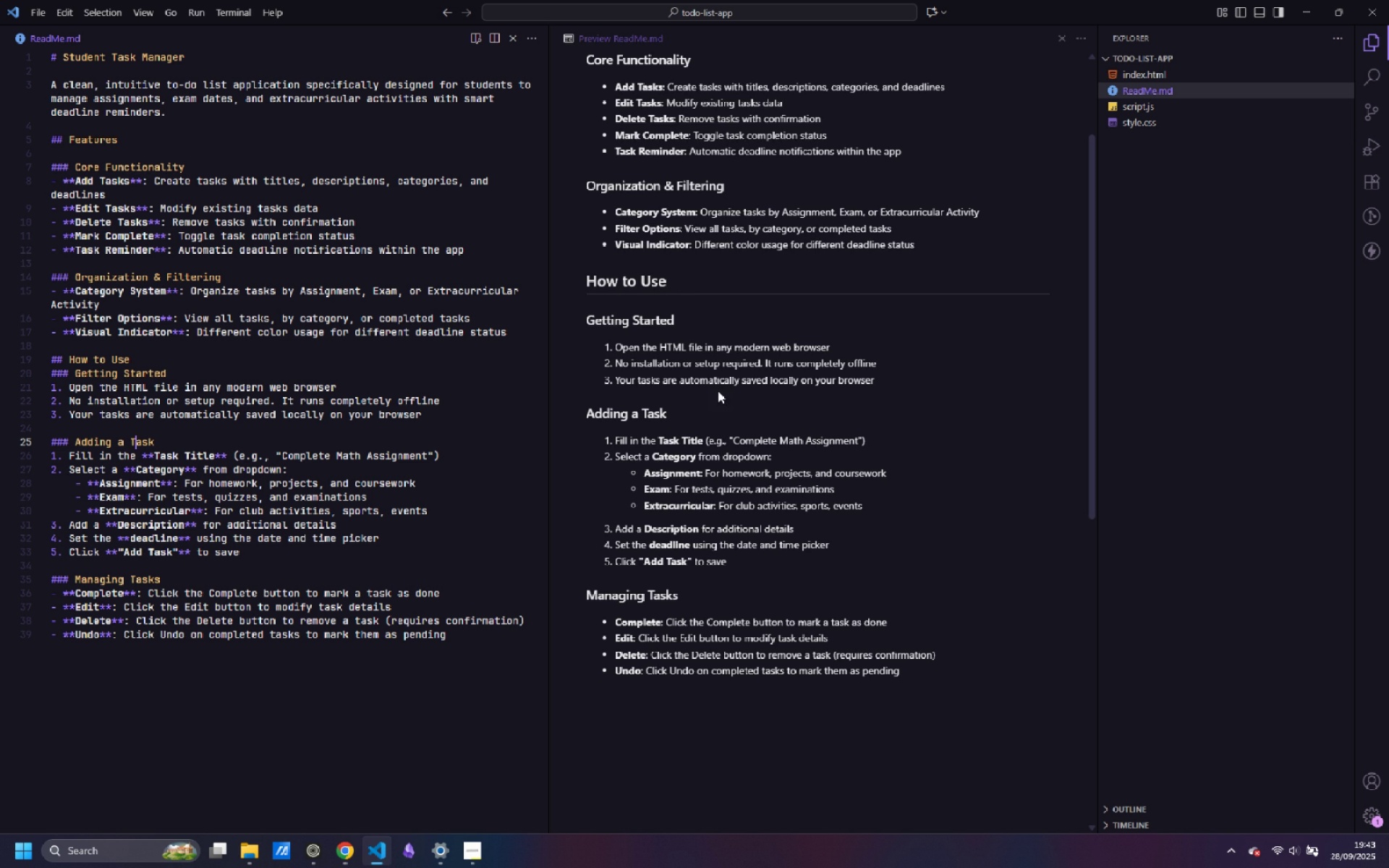 